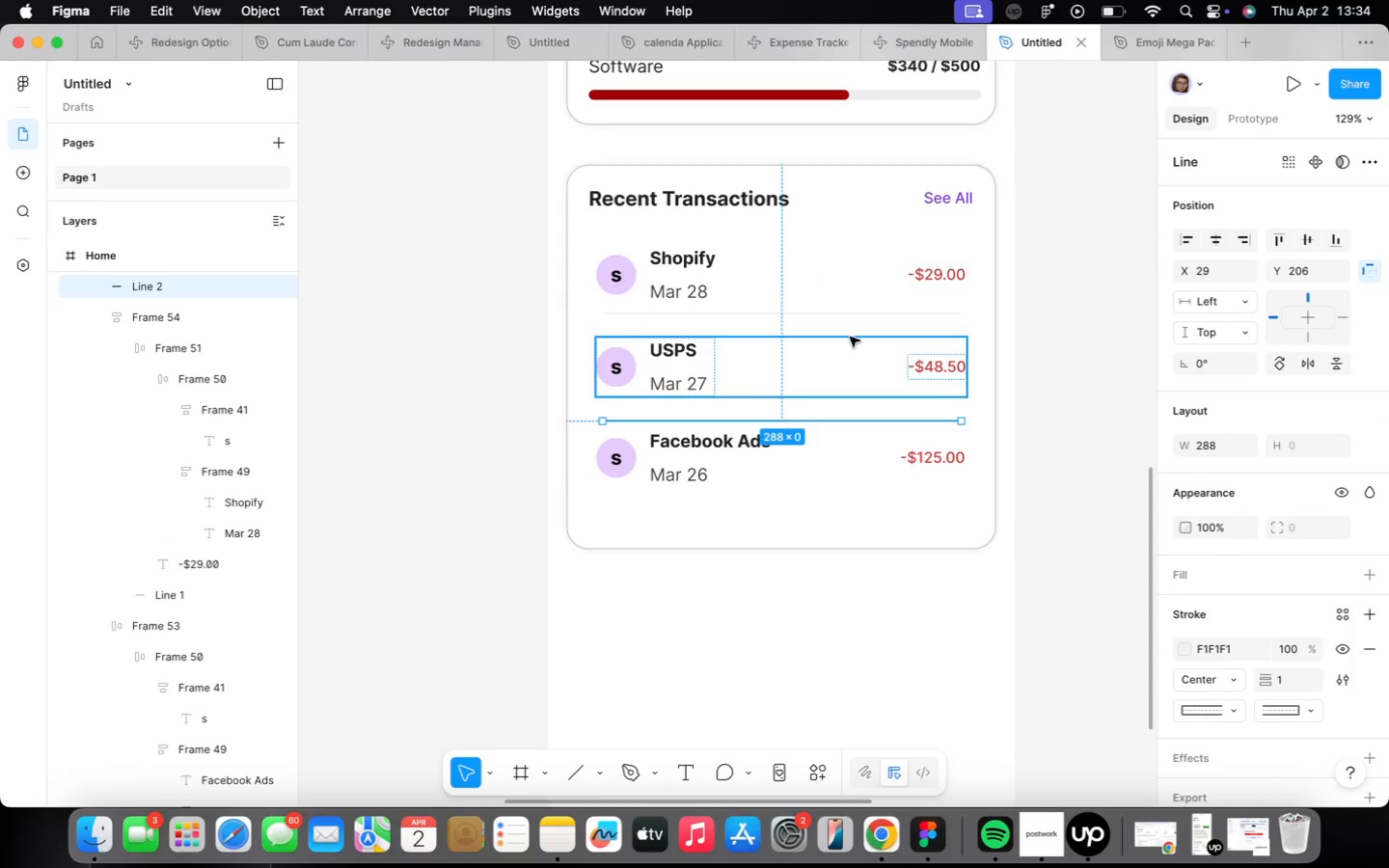 
left_click([835, 305])
 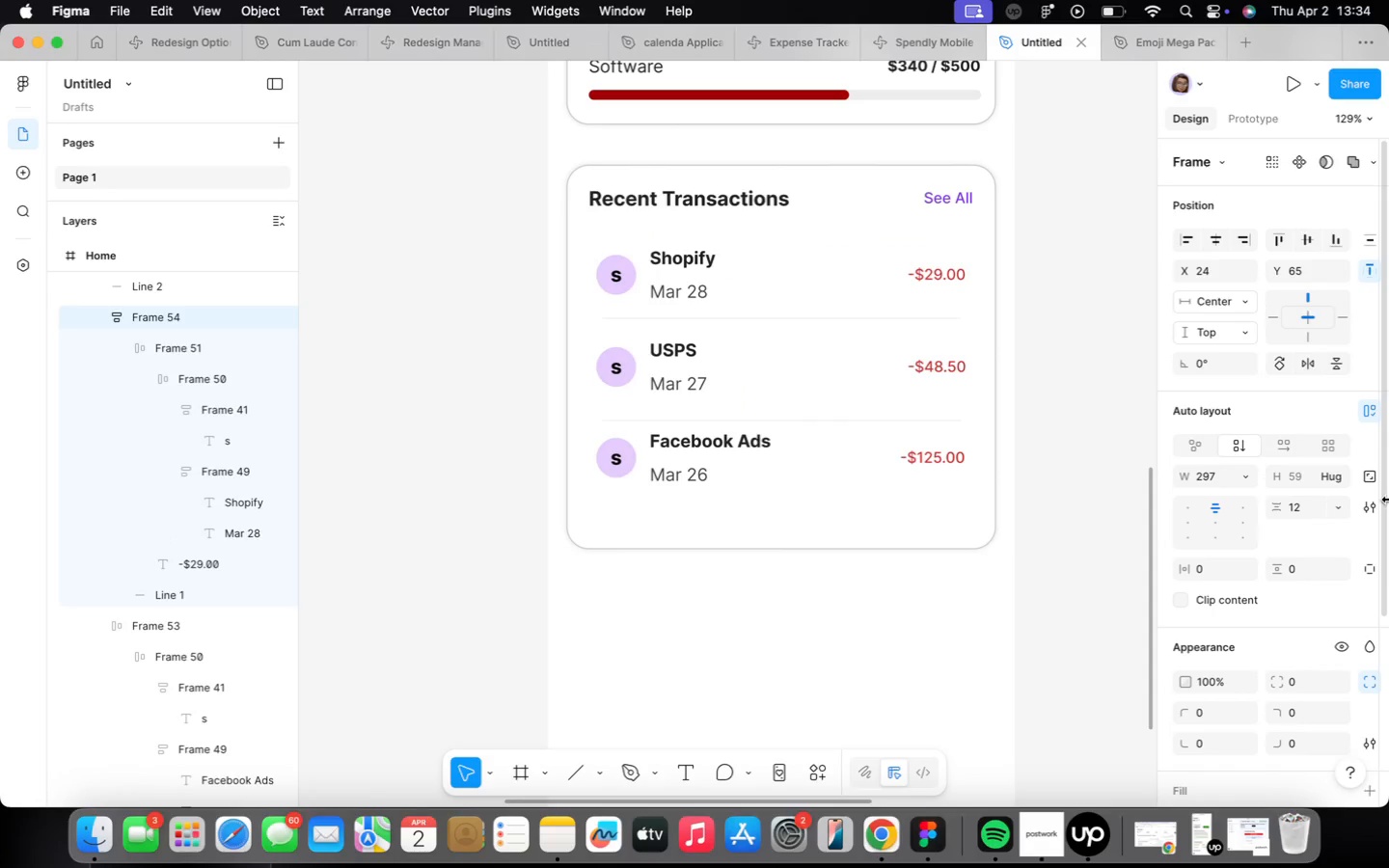 
left_click([686, 344])
 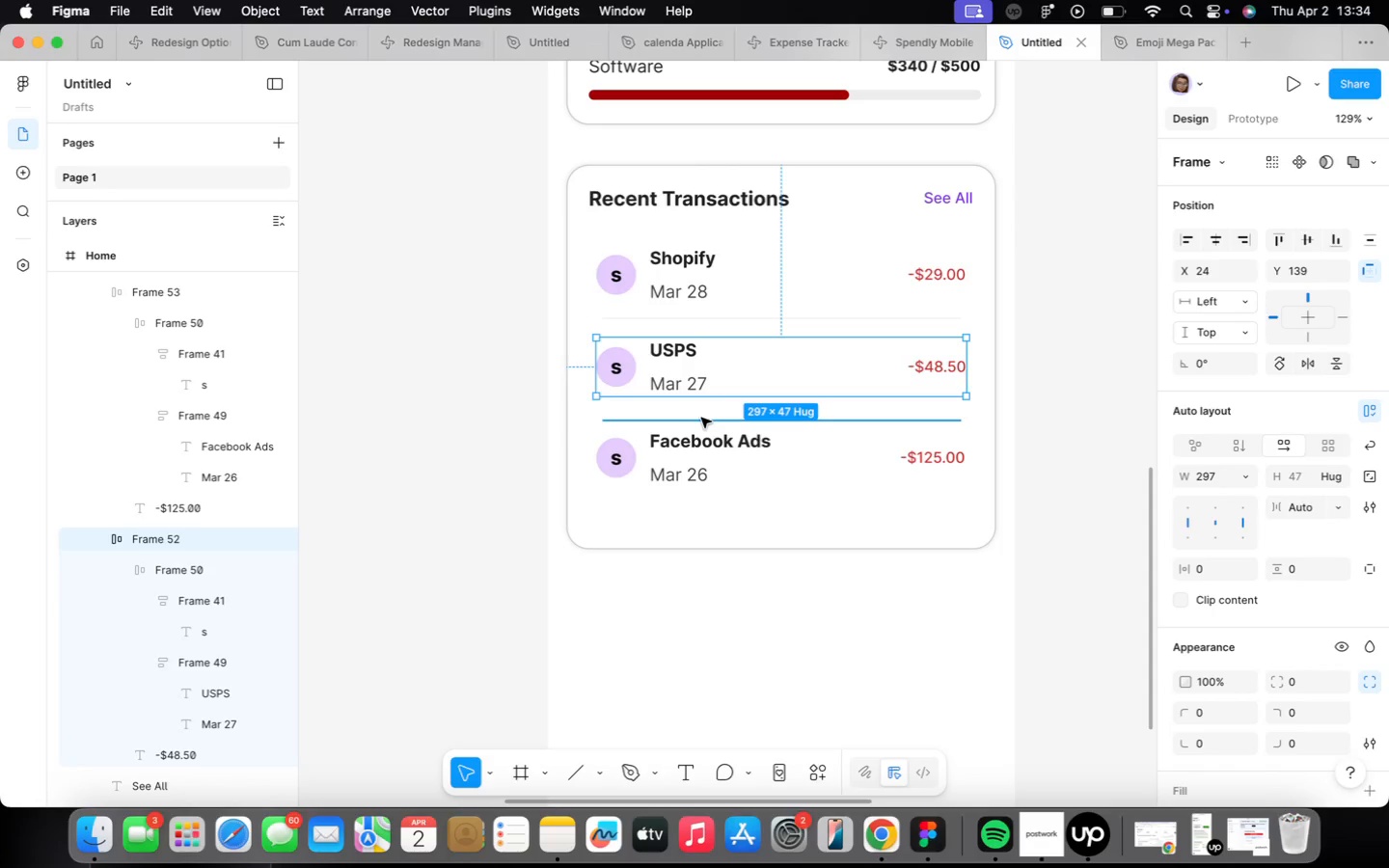 
key(Shift+ShiftLeft)
 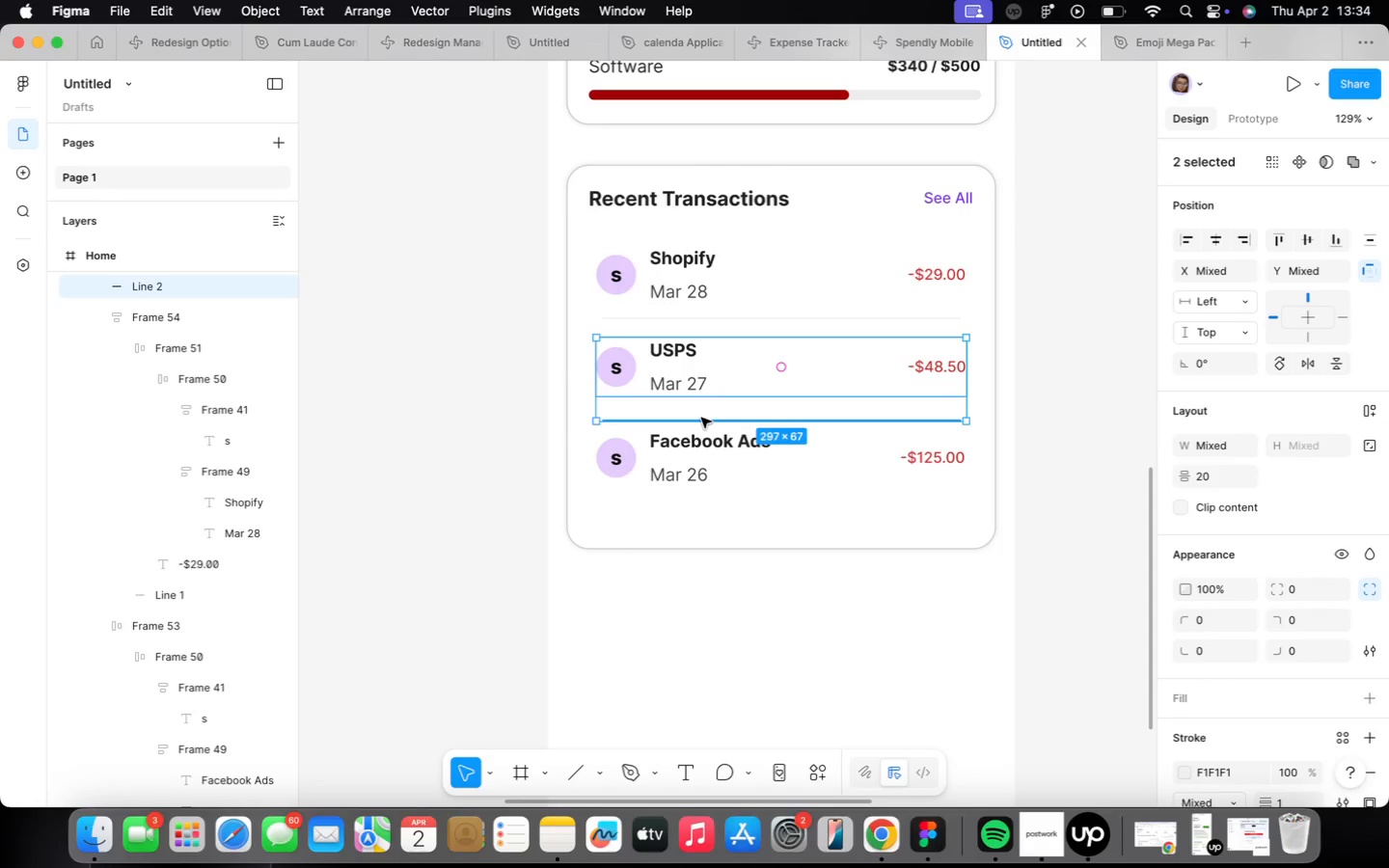 
left_click([701, 418])
 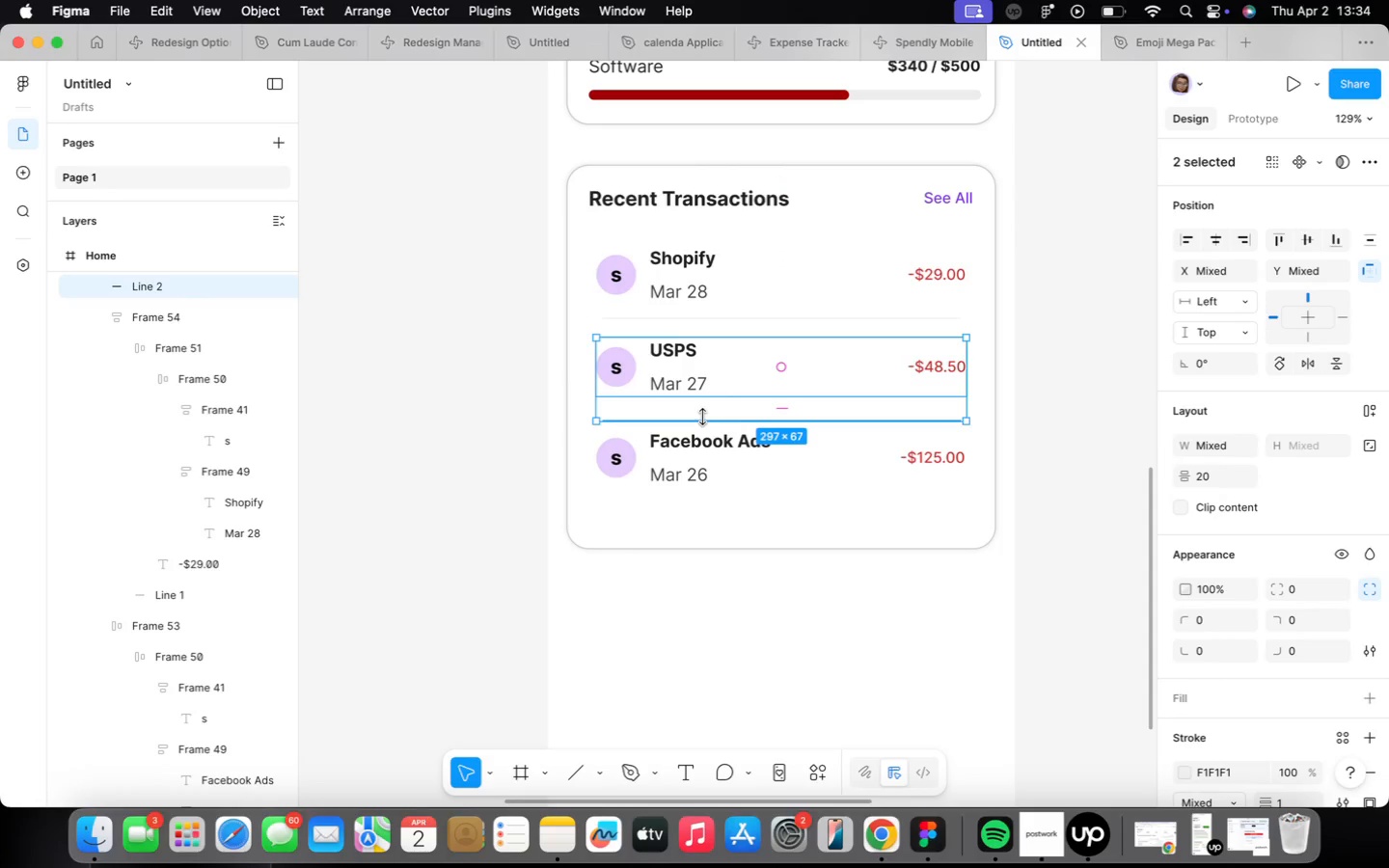 
key(Shift+ShiftLeft)
 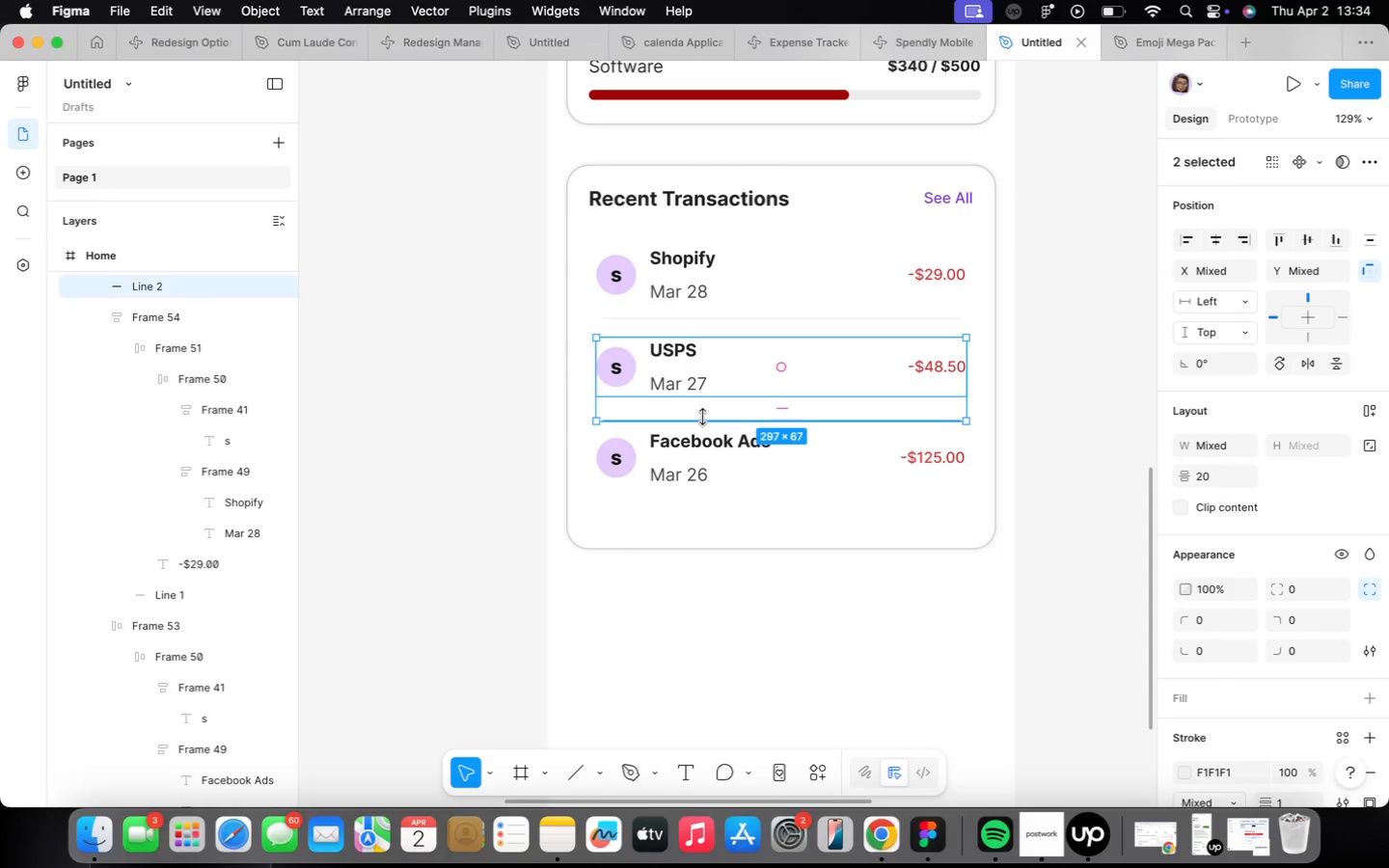 
key(Shift+A)
 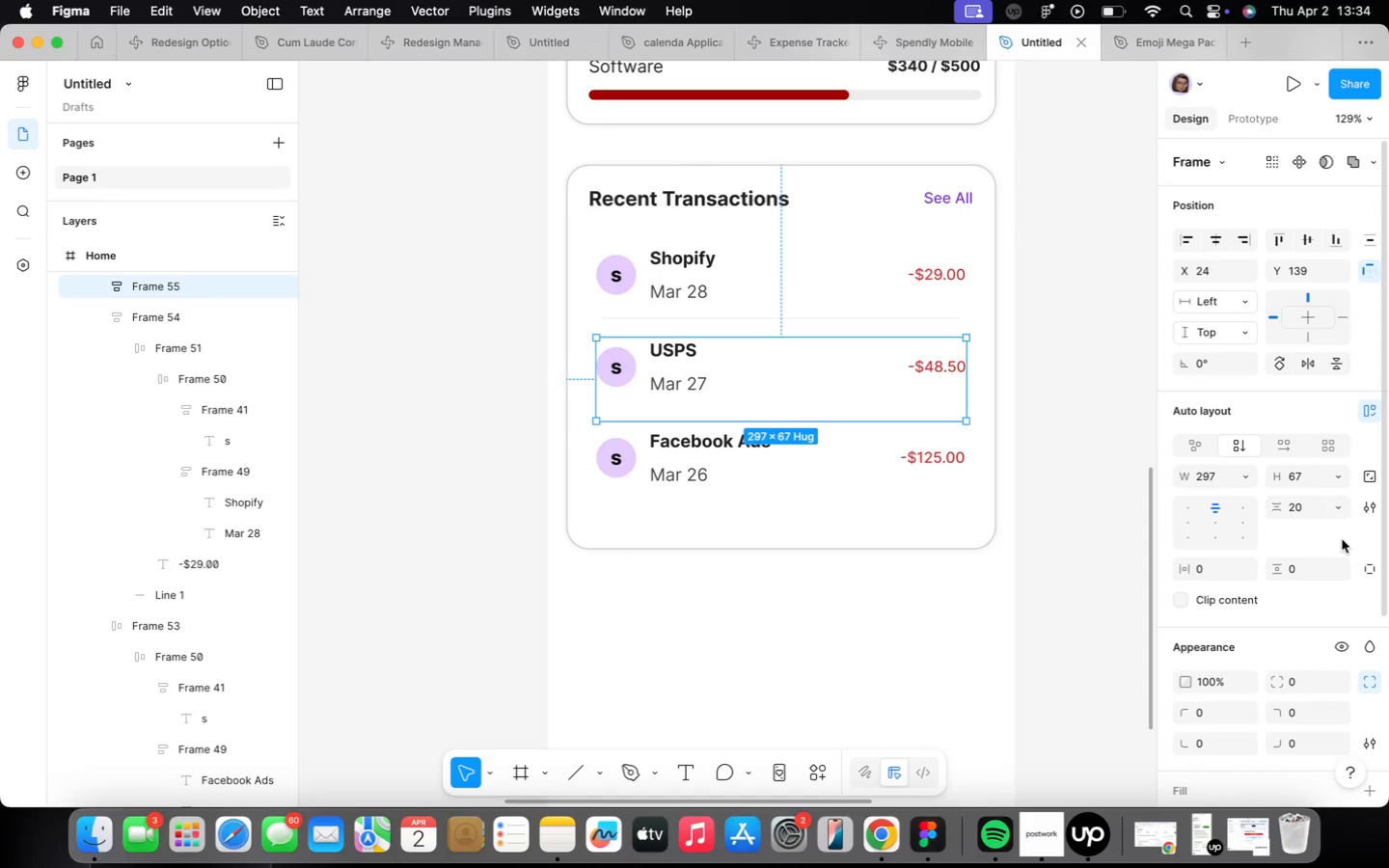 
left_click([1305, 506])
 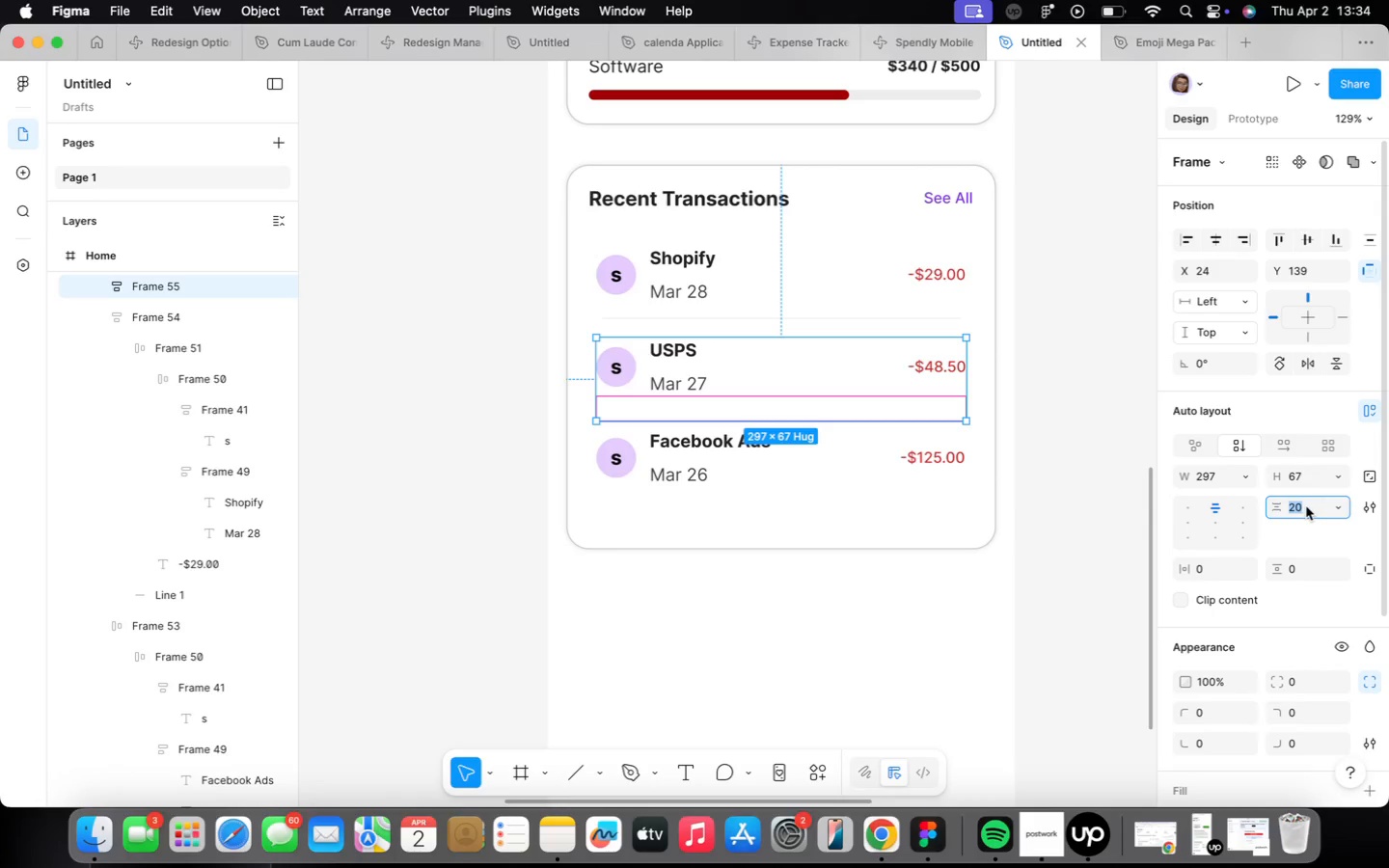 
type(12)
 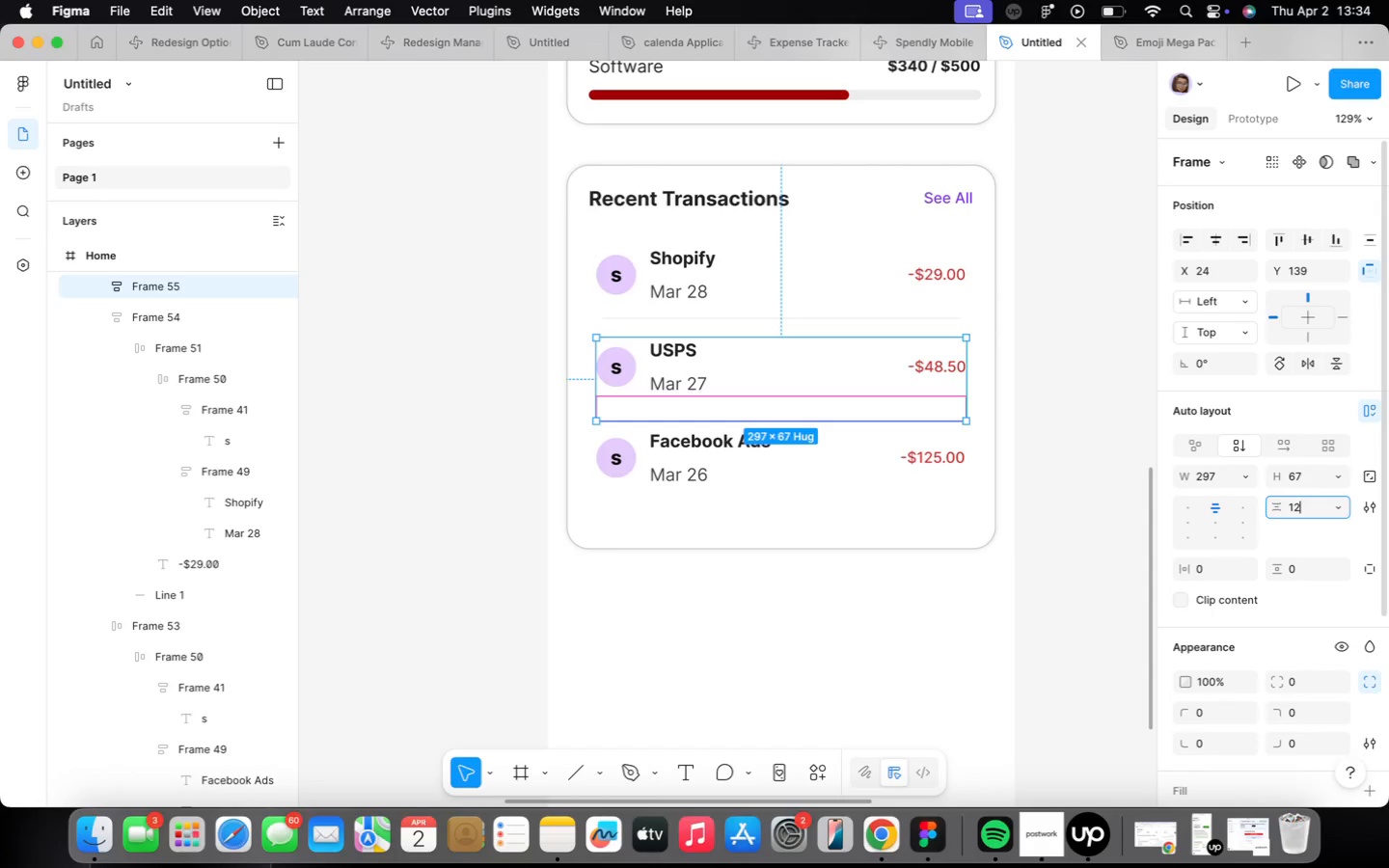 
key(Enter)
 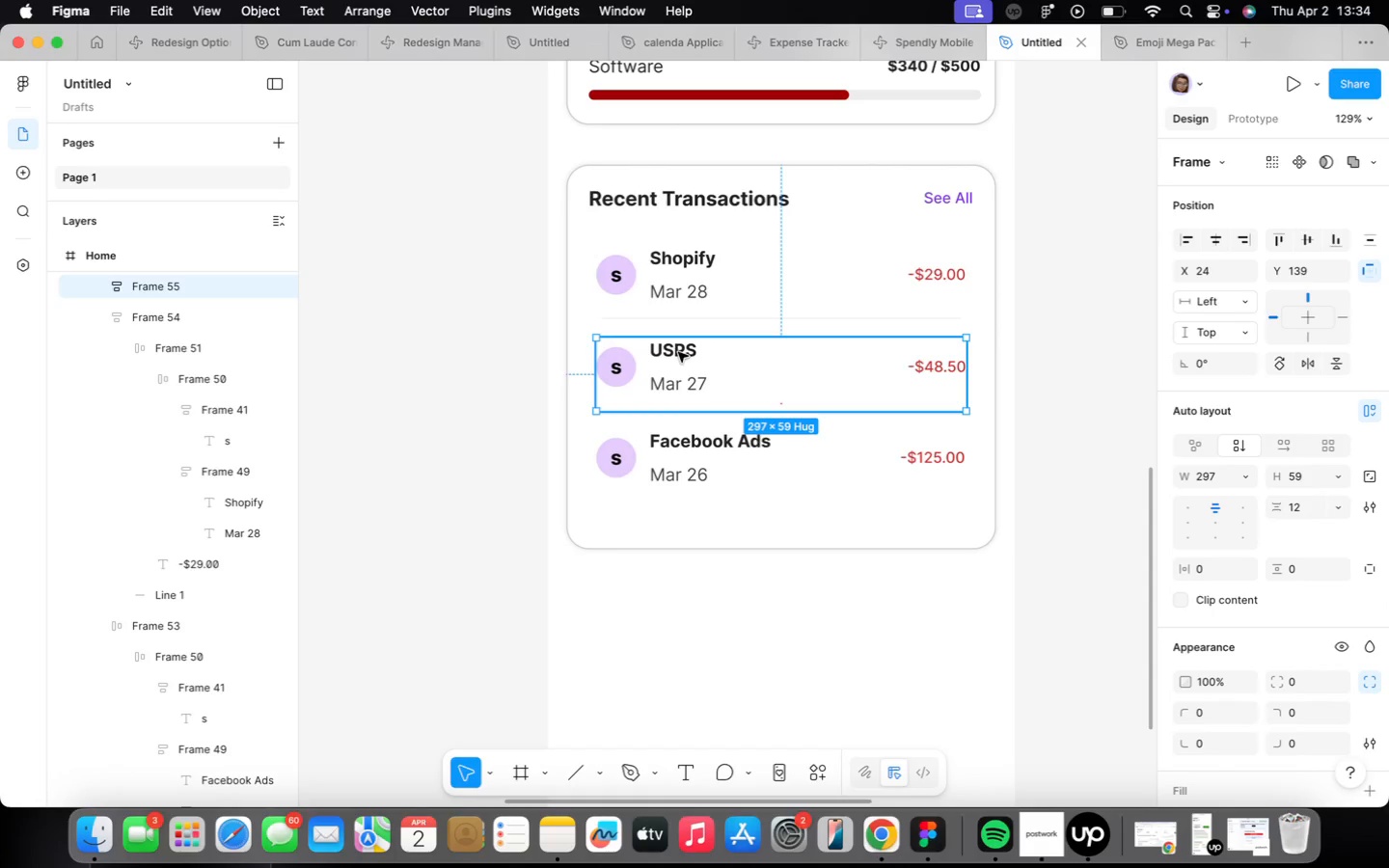 
hold_key(key=OptionLeft, duration=0.92)
 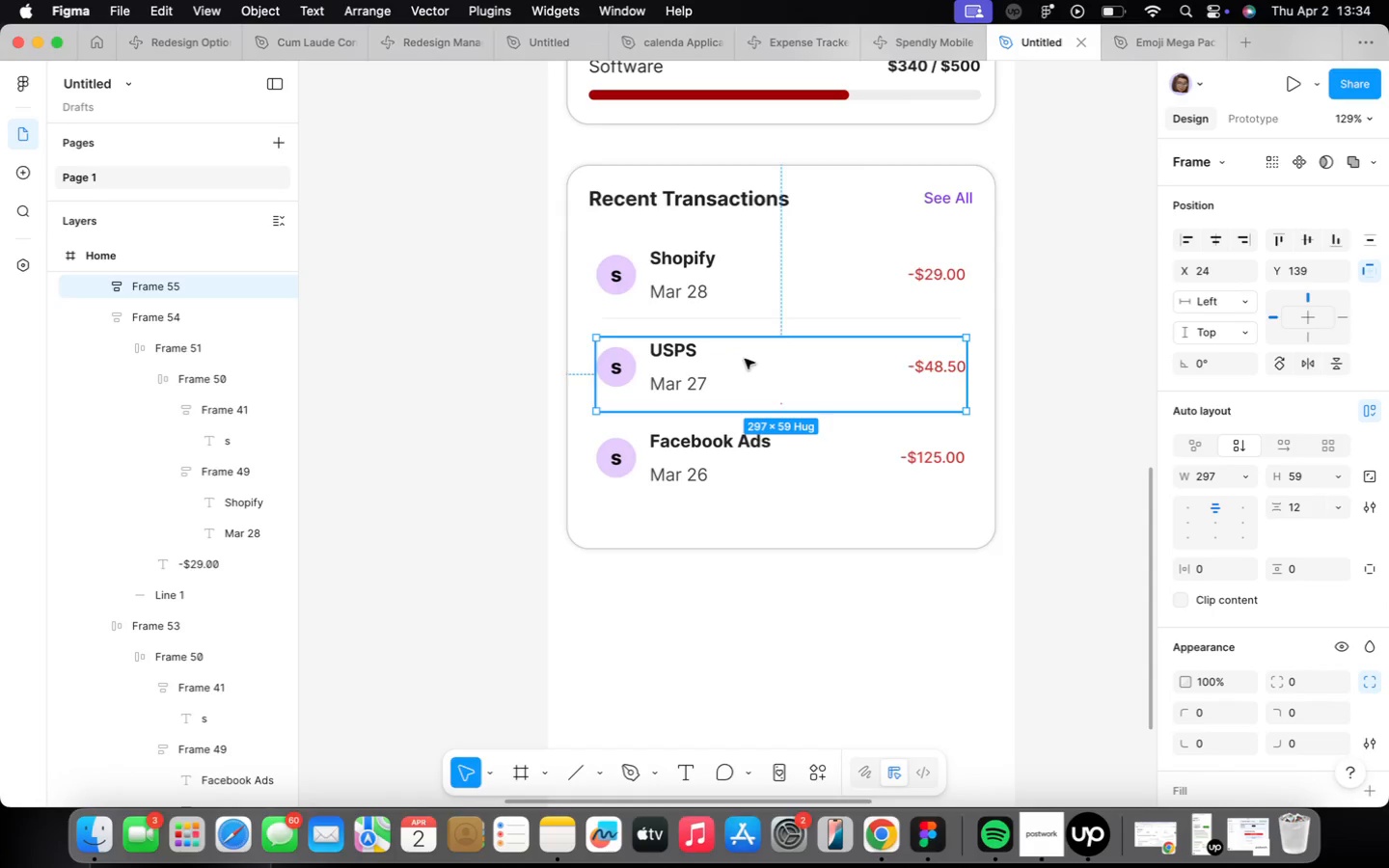 
hold_key(key=OptionLeft, duration=0.46)
 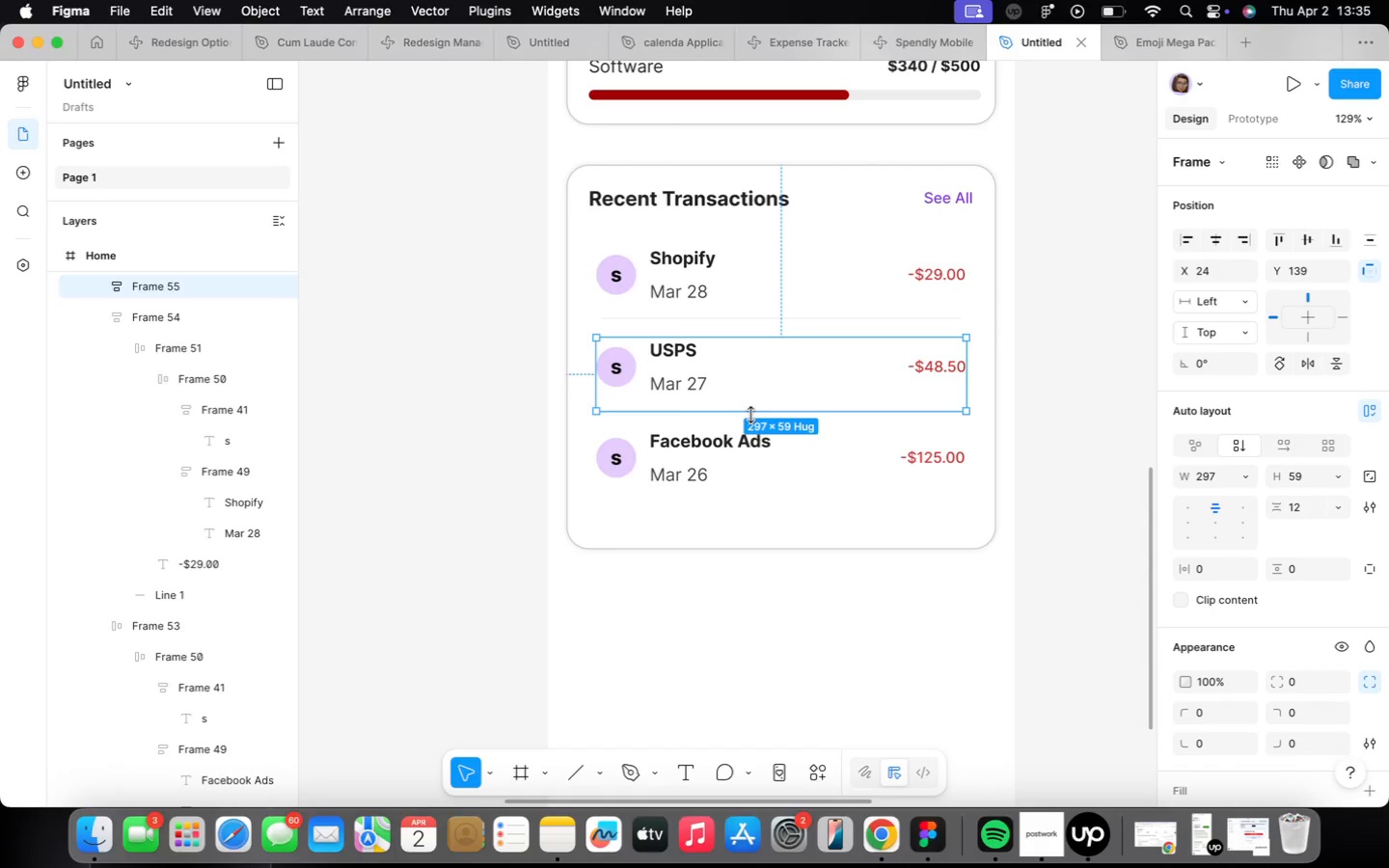 
key(ArrowDown)
 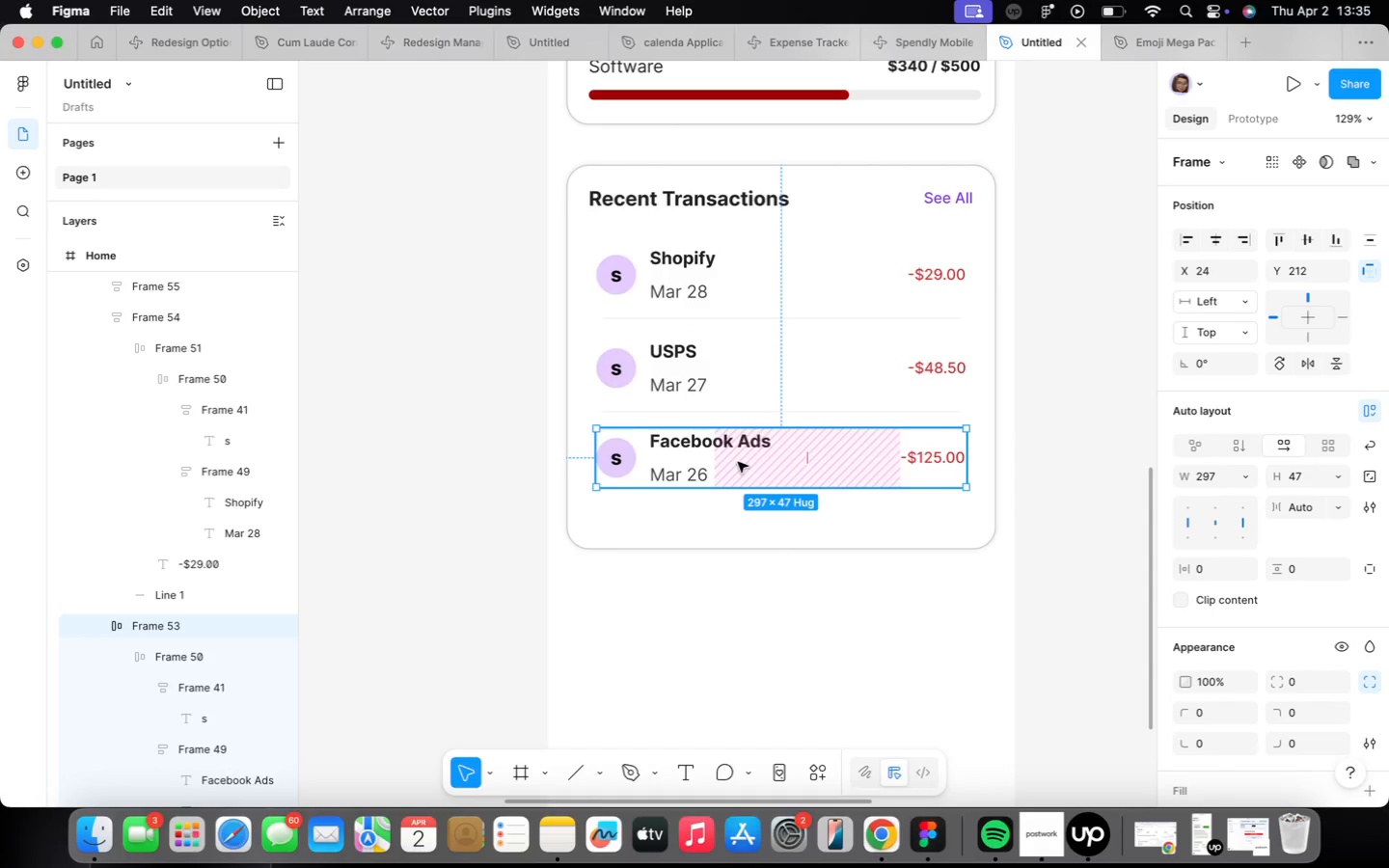 
key(Alt+ArrowDown)
 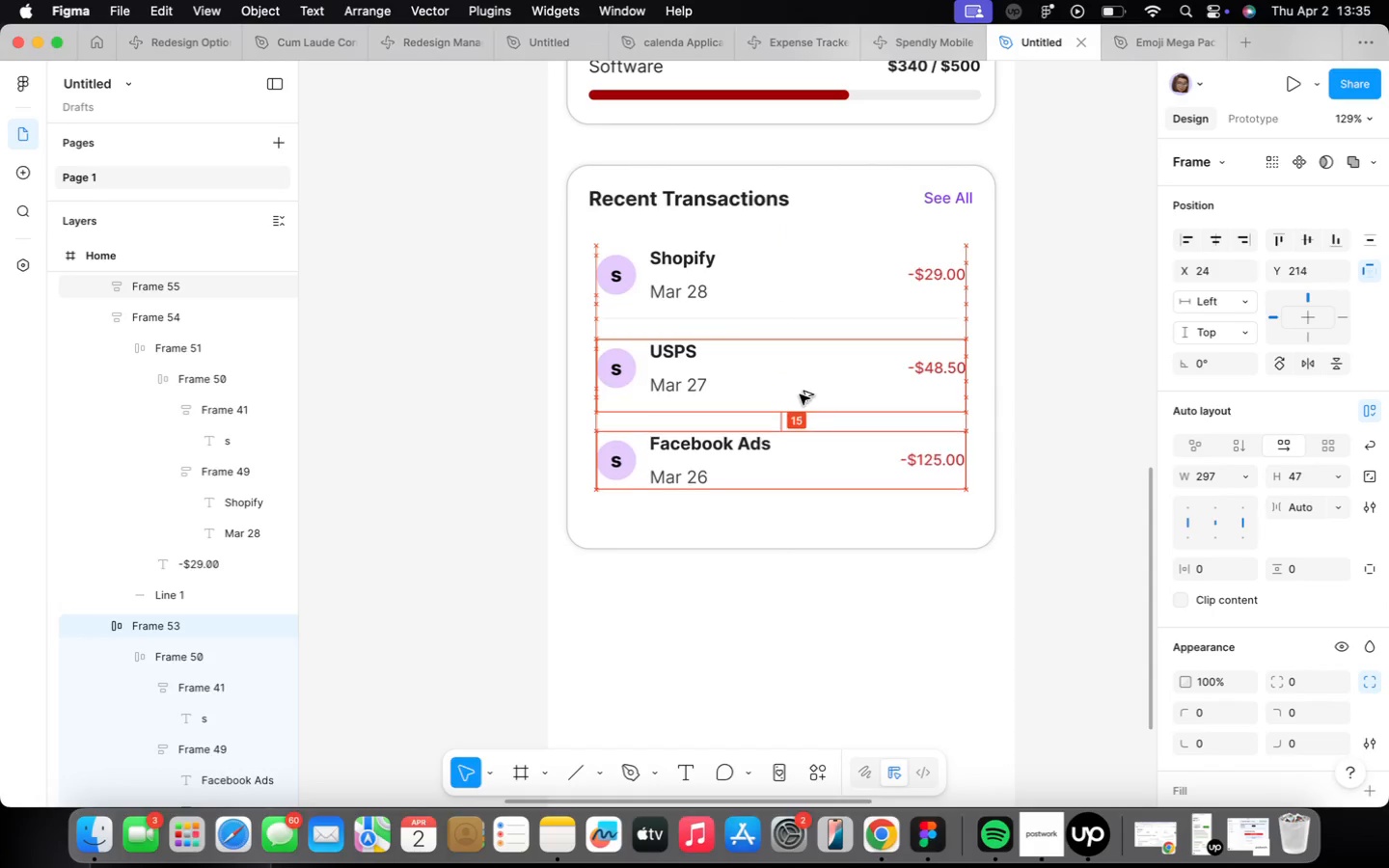 
key(Alt+ArrowDown)
 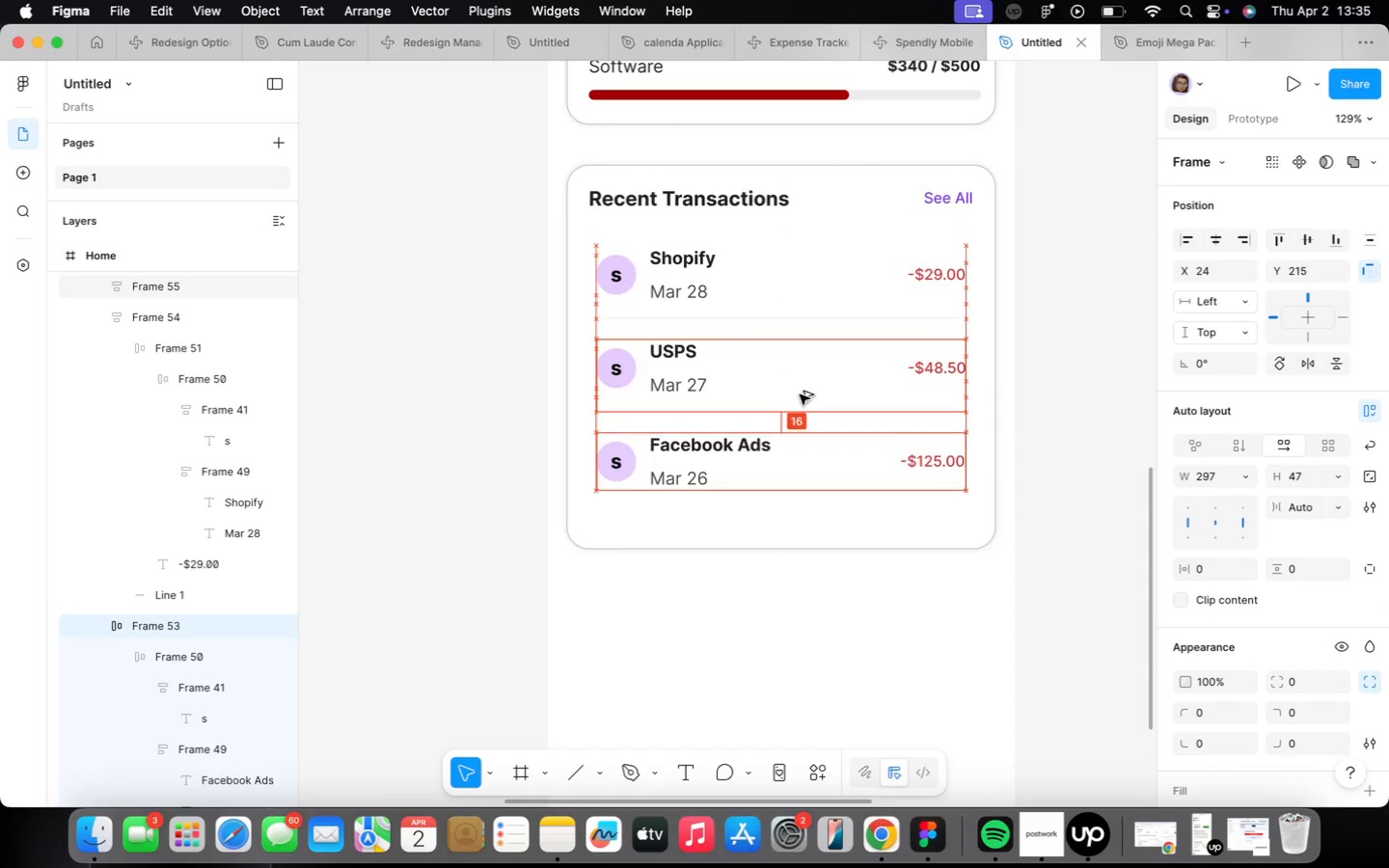 
key(Alt+ArrowDown)
 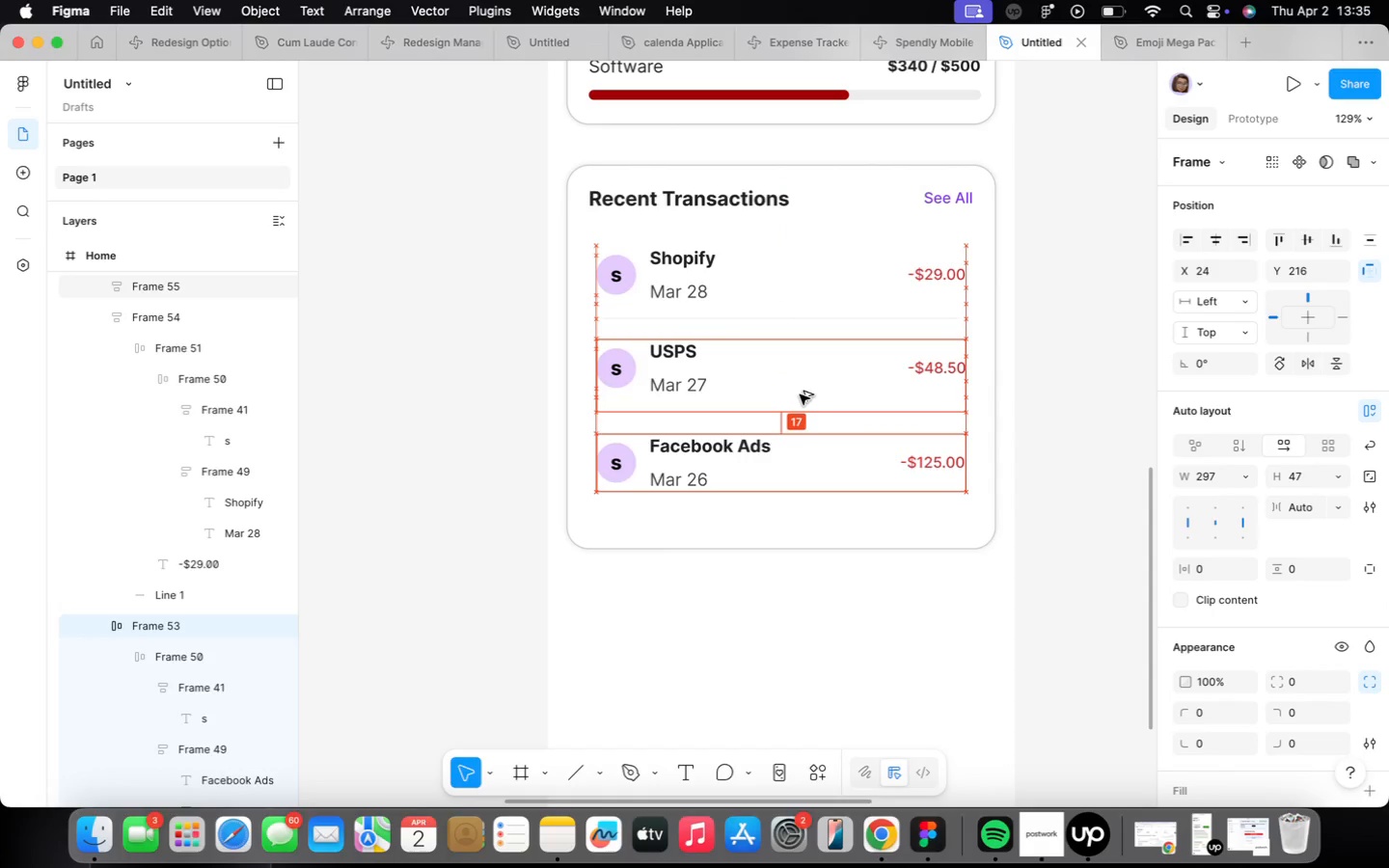 
key(Alt+ArrowDown)
 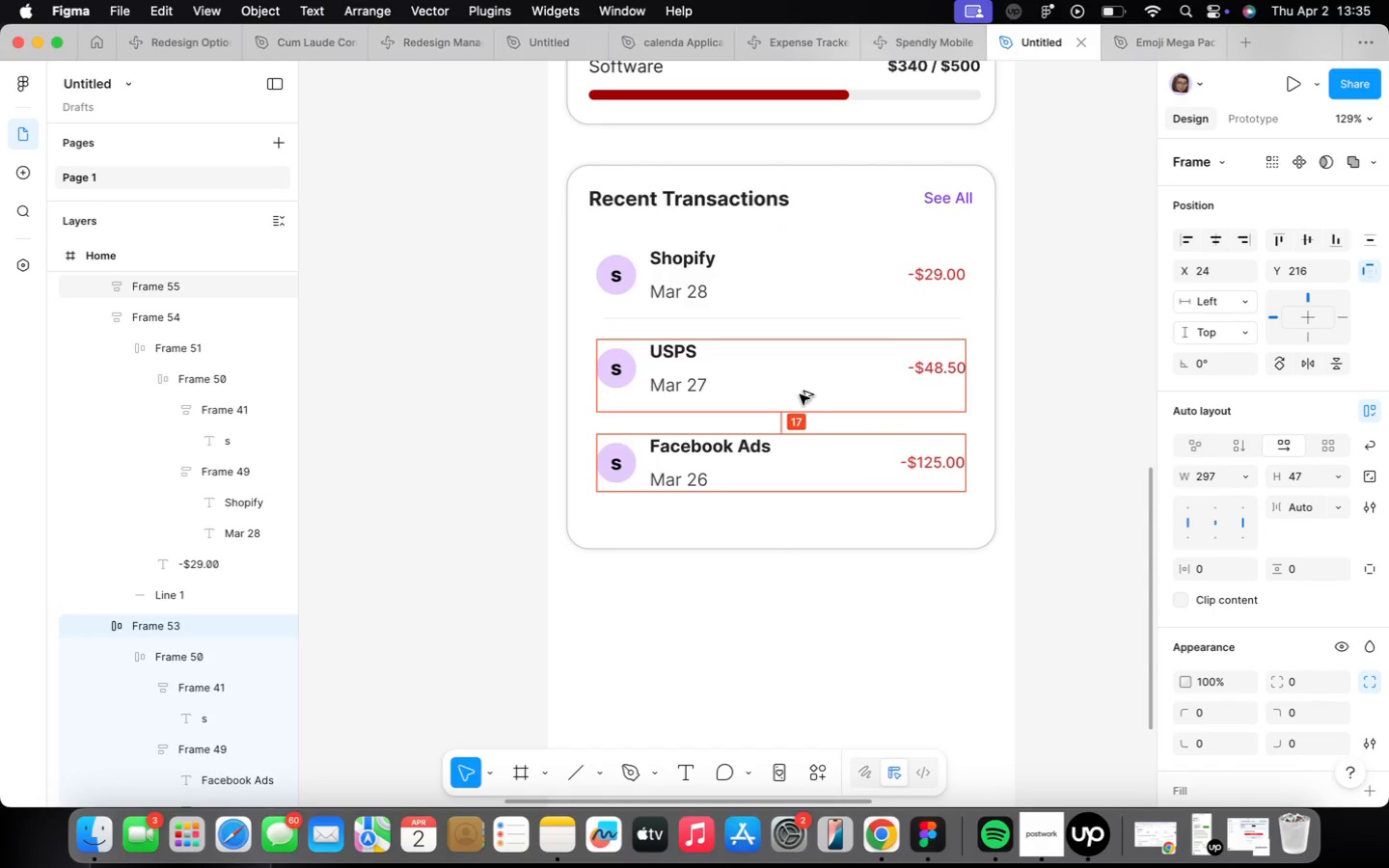 
key(Alt+ArrowUp)
 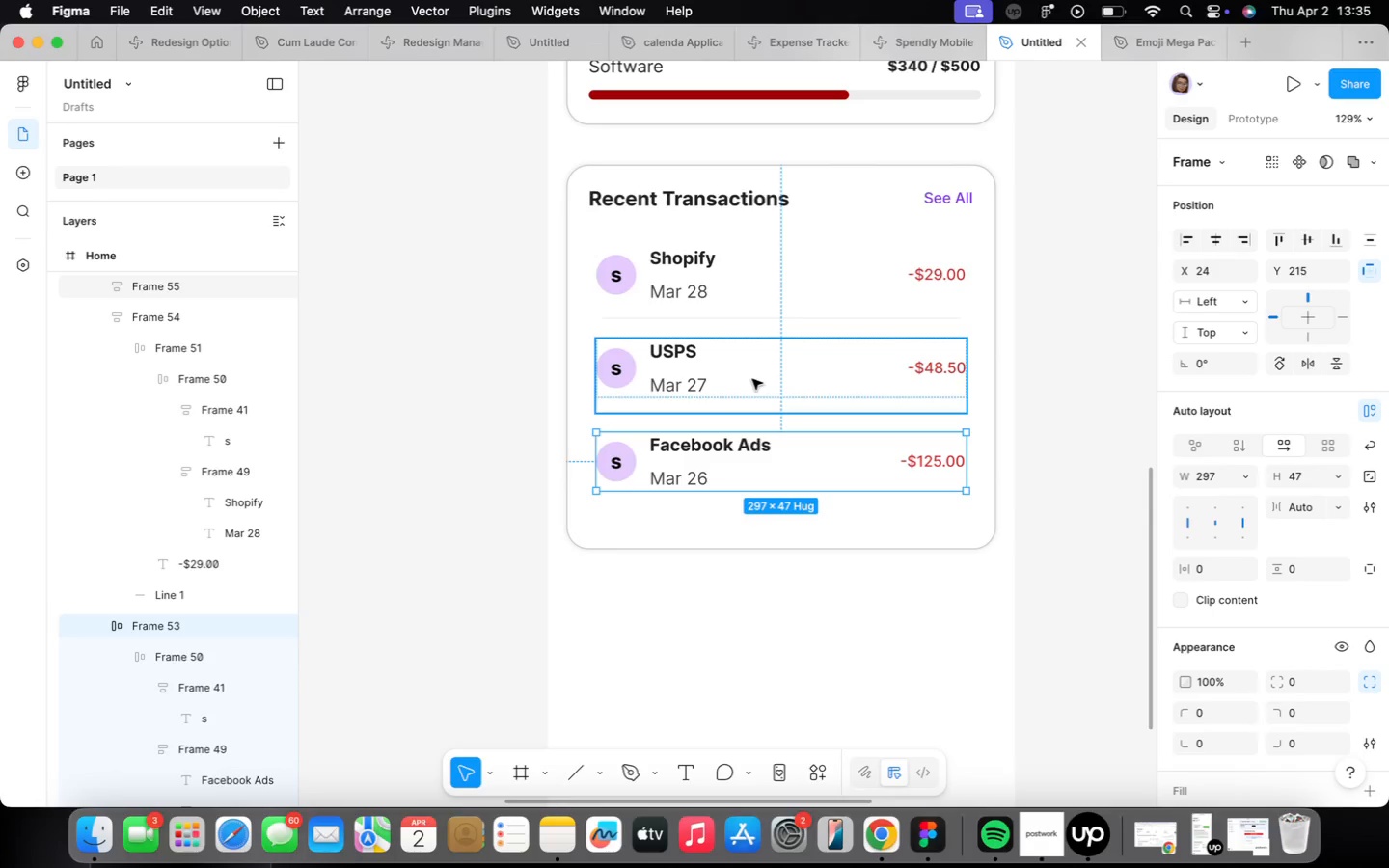 
hold_key(key=ShiftLeft, duration=1.16)
 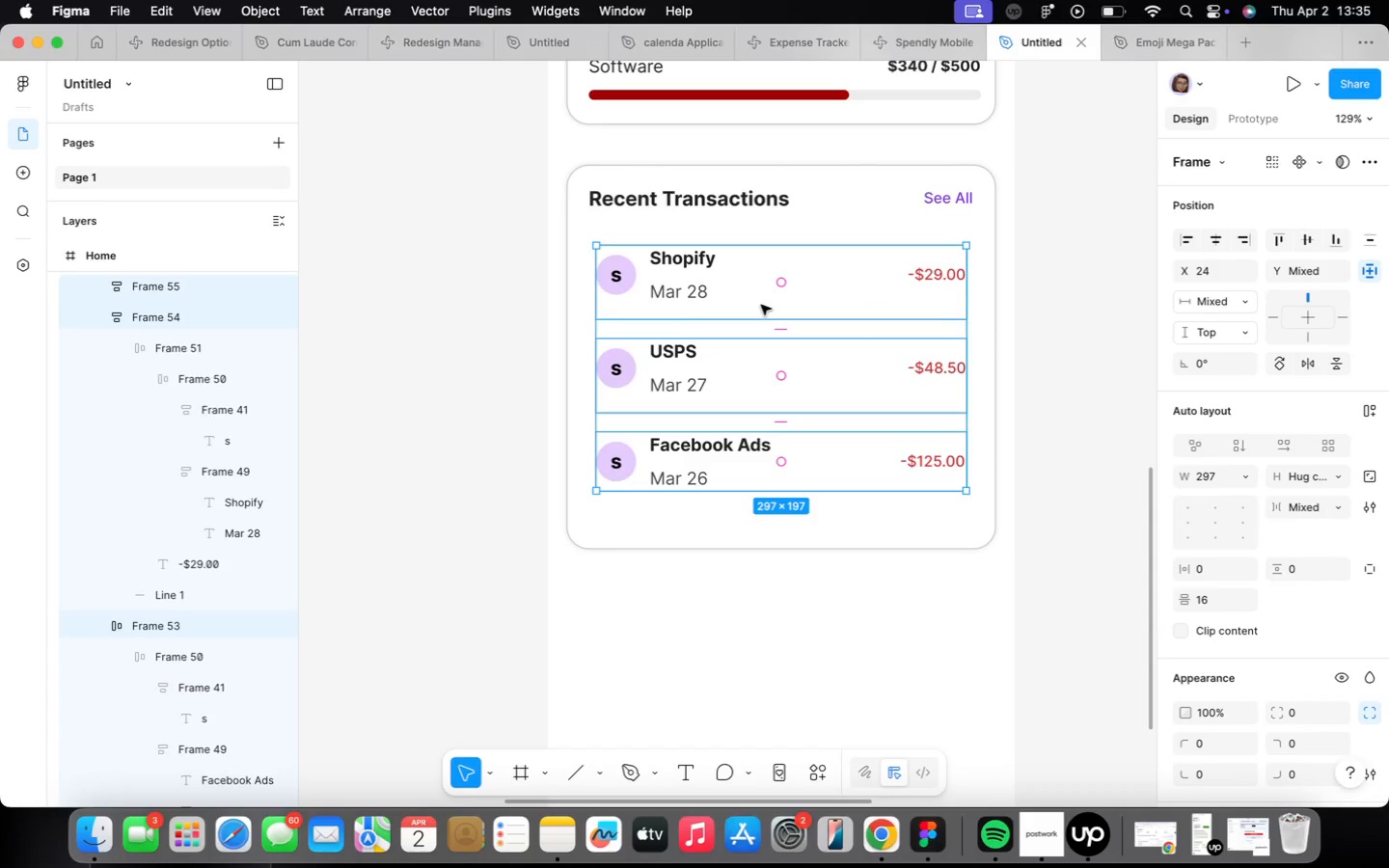 
type(AS)
 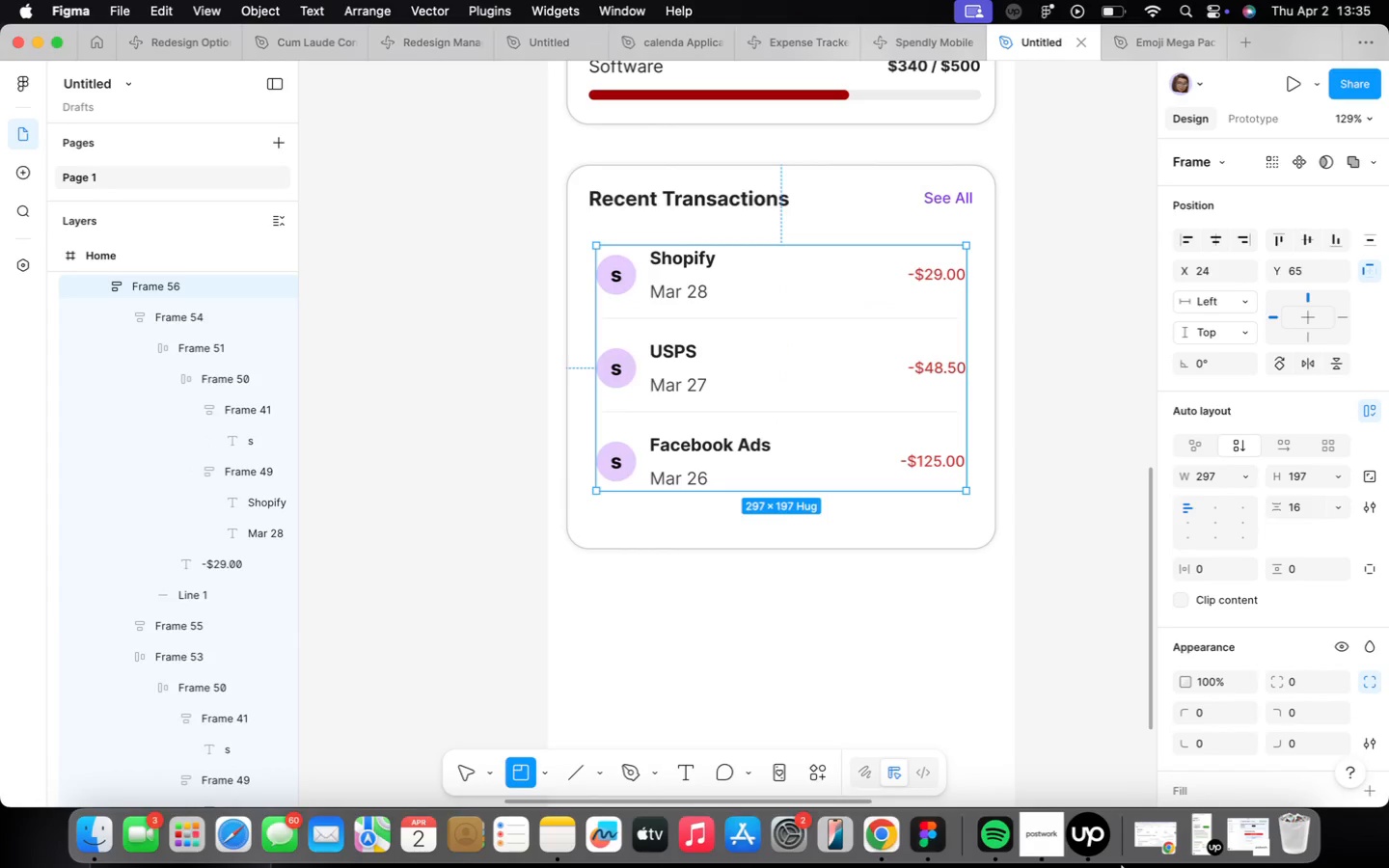 
left_click([1059, 833])